 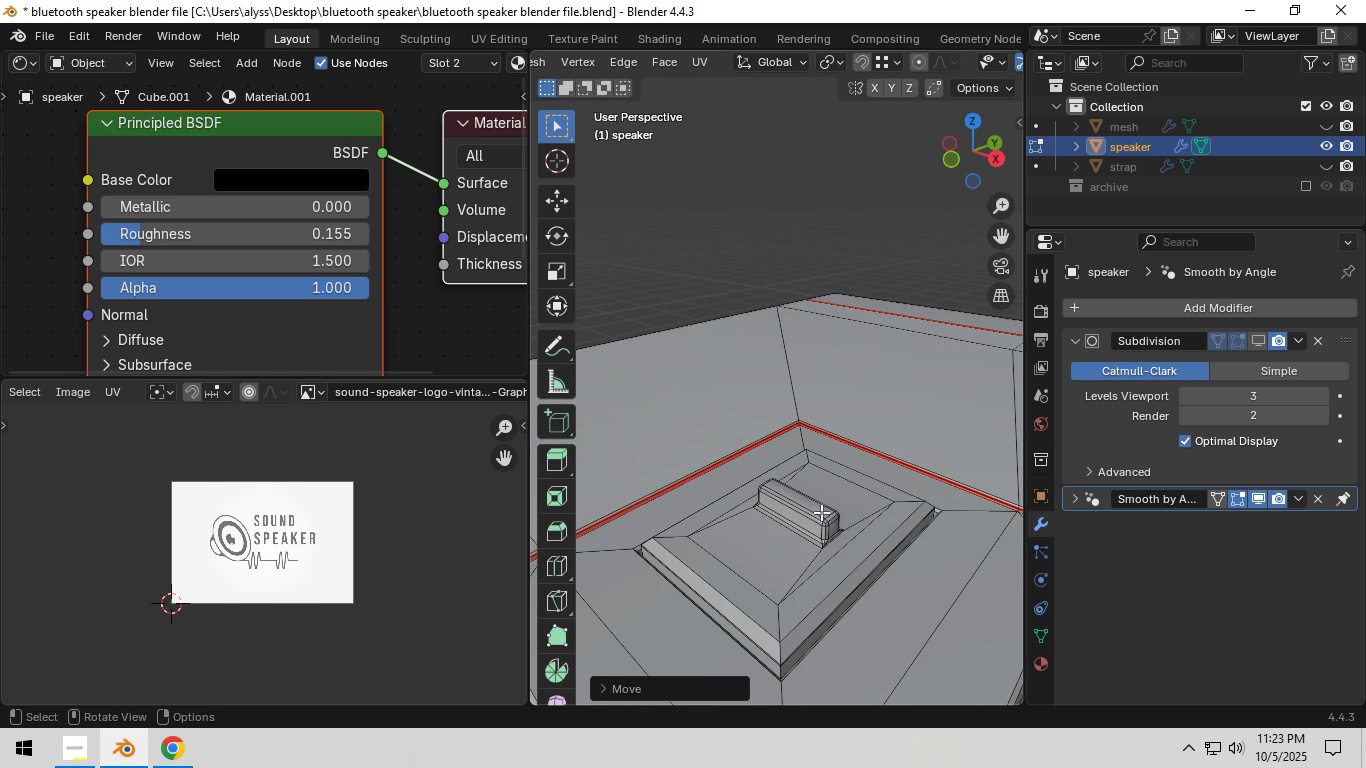 
left_click([812, 507])
 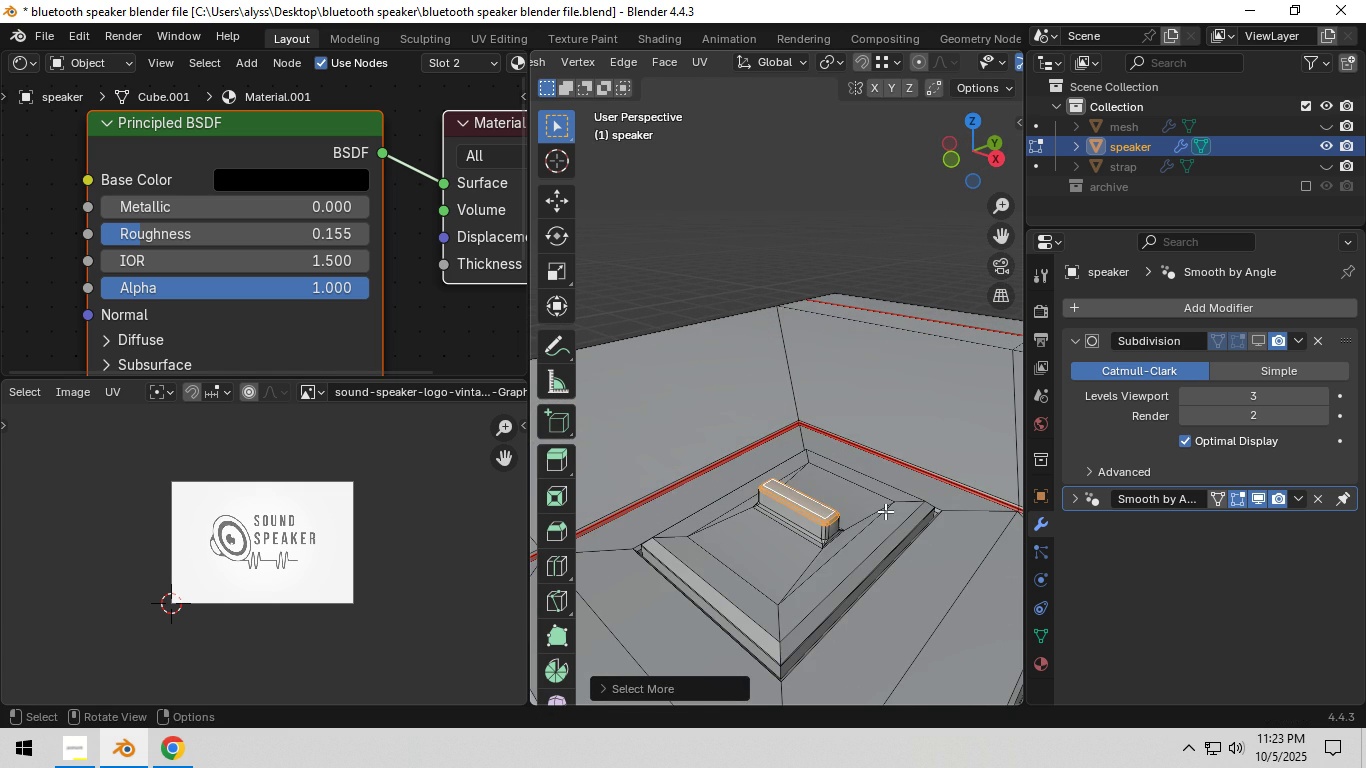 
type(gz)
 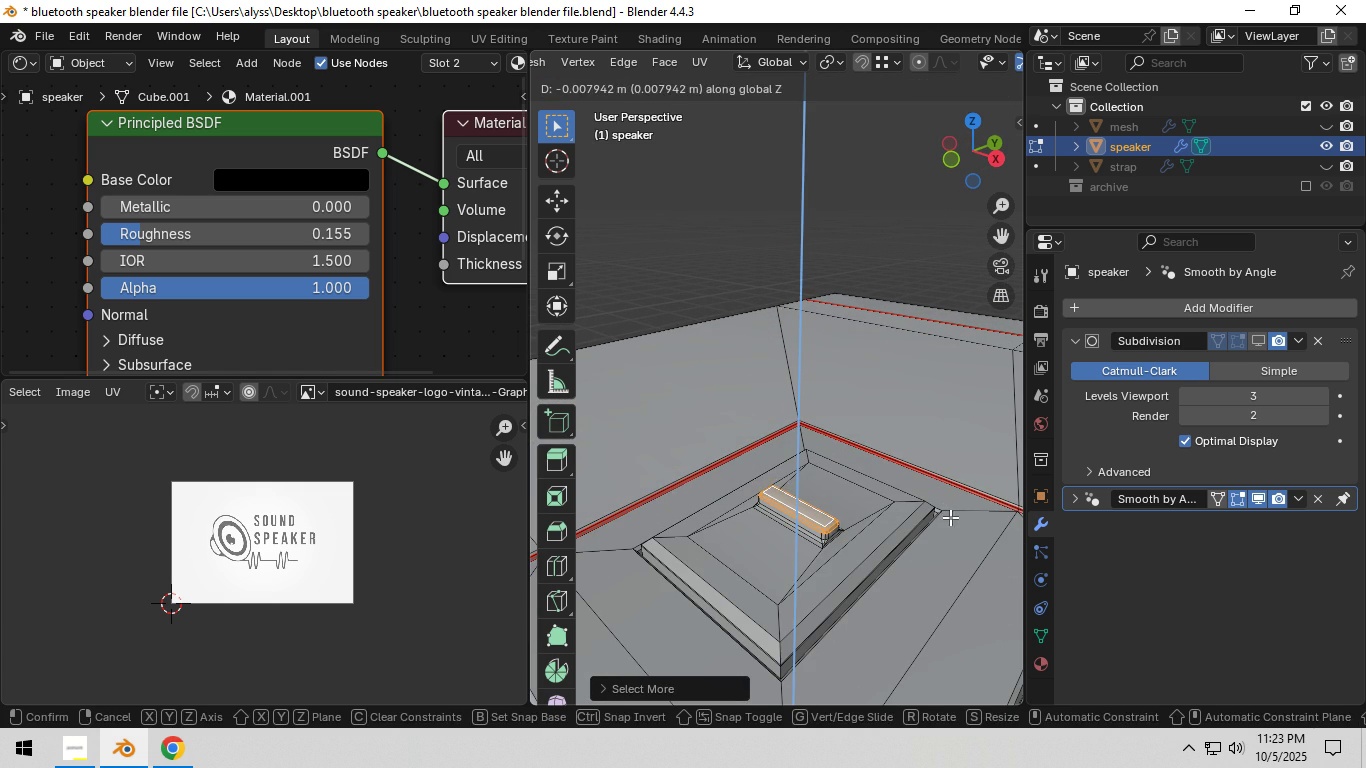 
left_click([950, 517])
 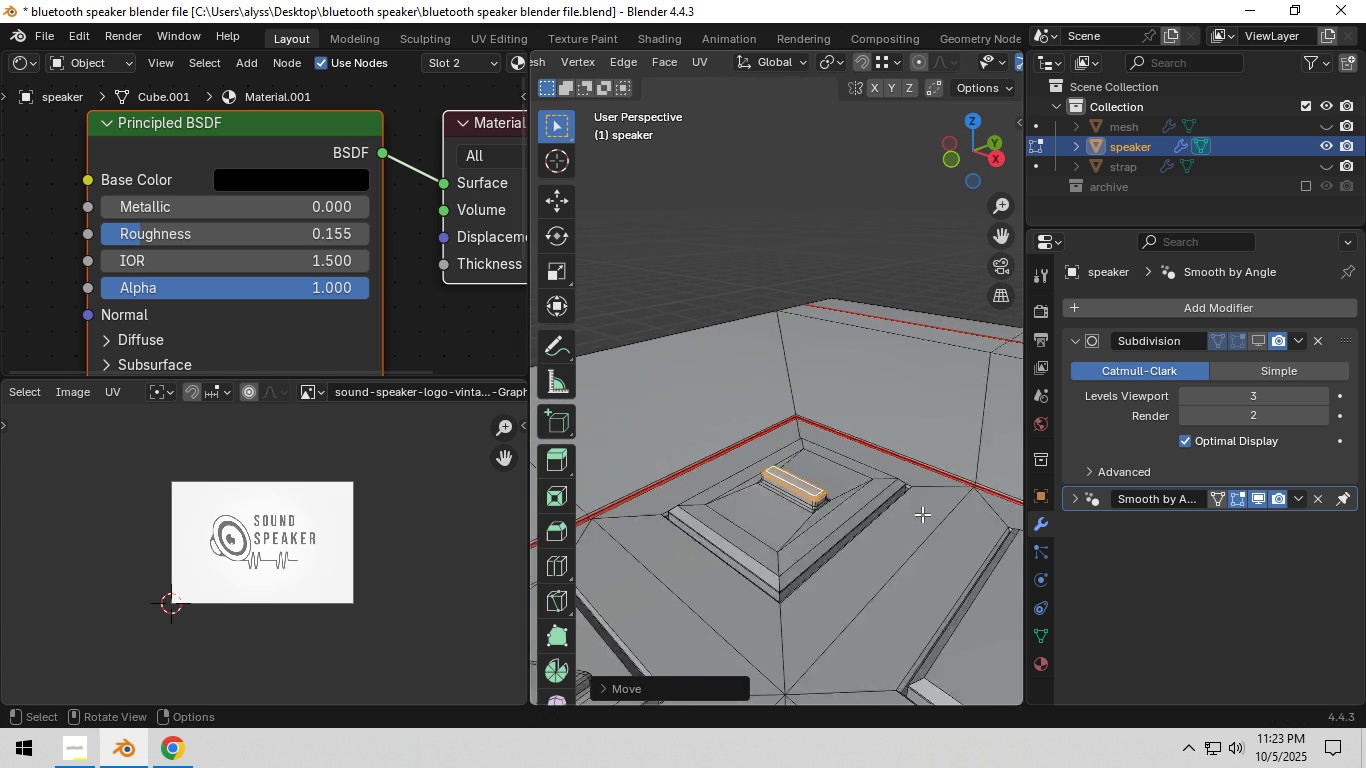 
scroll: coordinate [922, 514], scroll_direction: down, amount: 9.0
 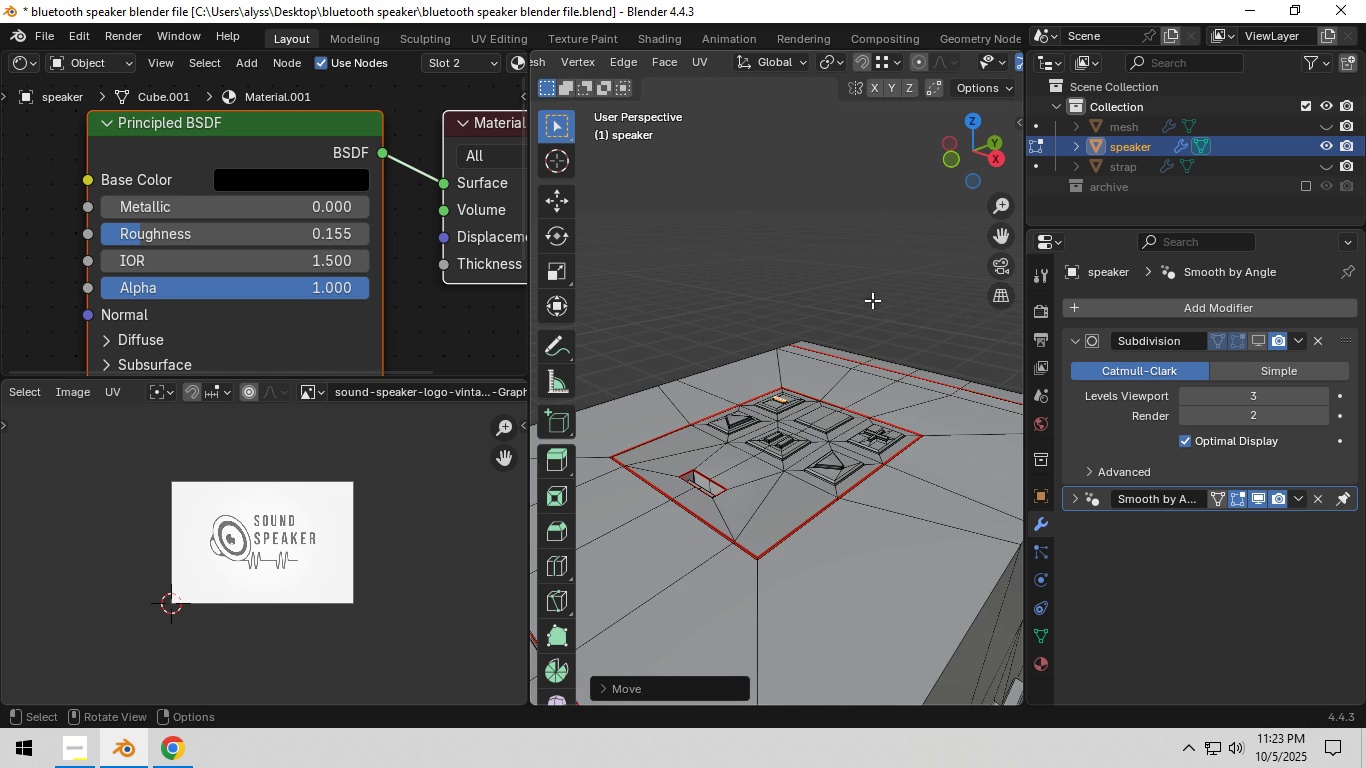 
left_click([862, 262])